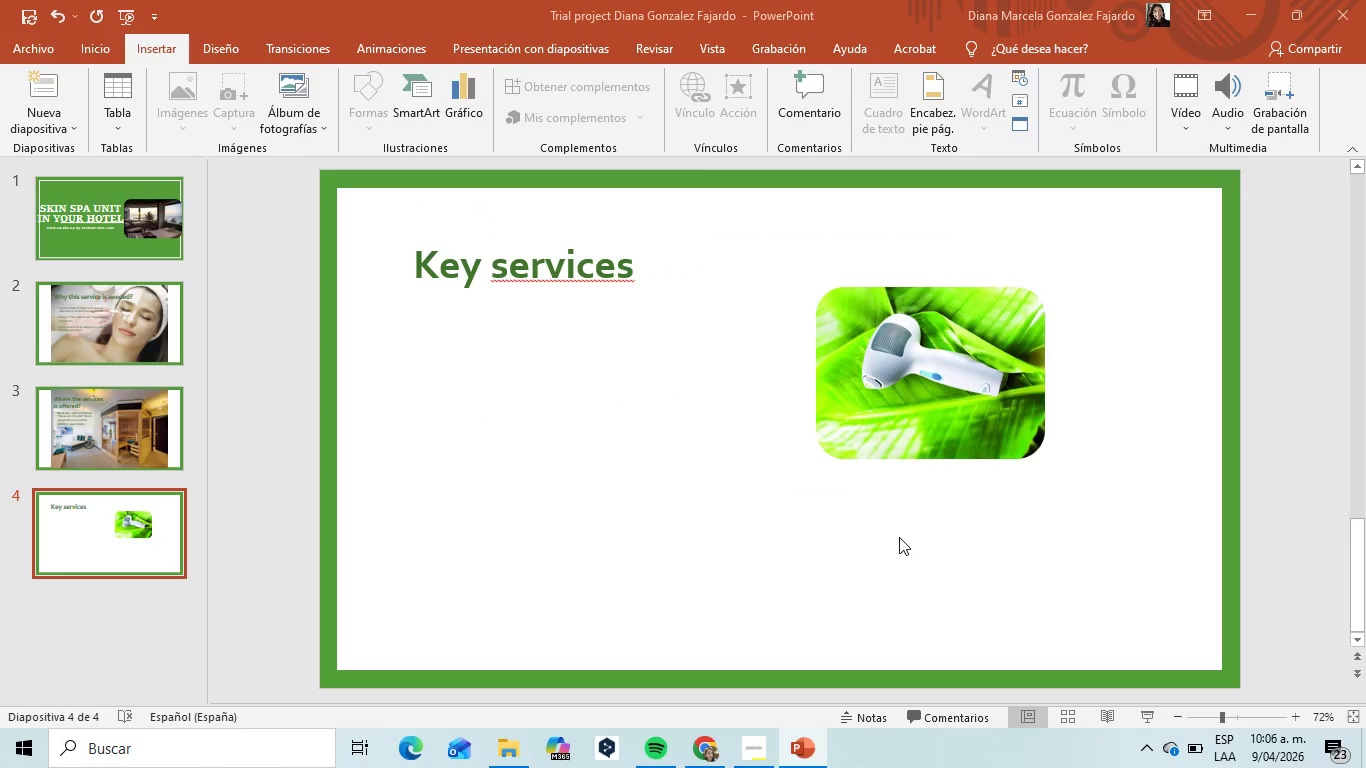 
left_click([899, 537])
 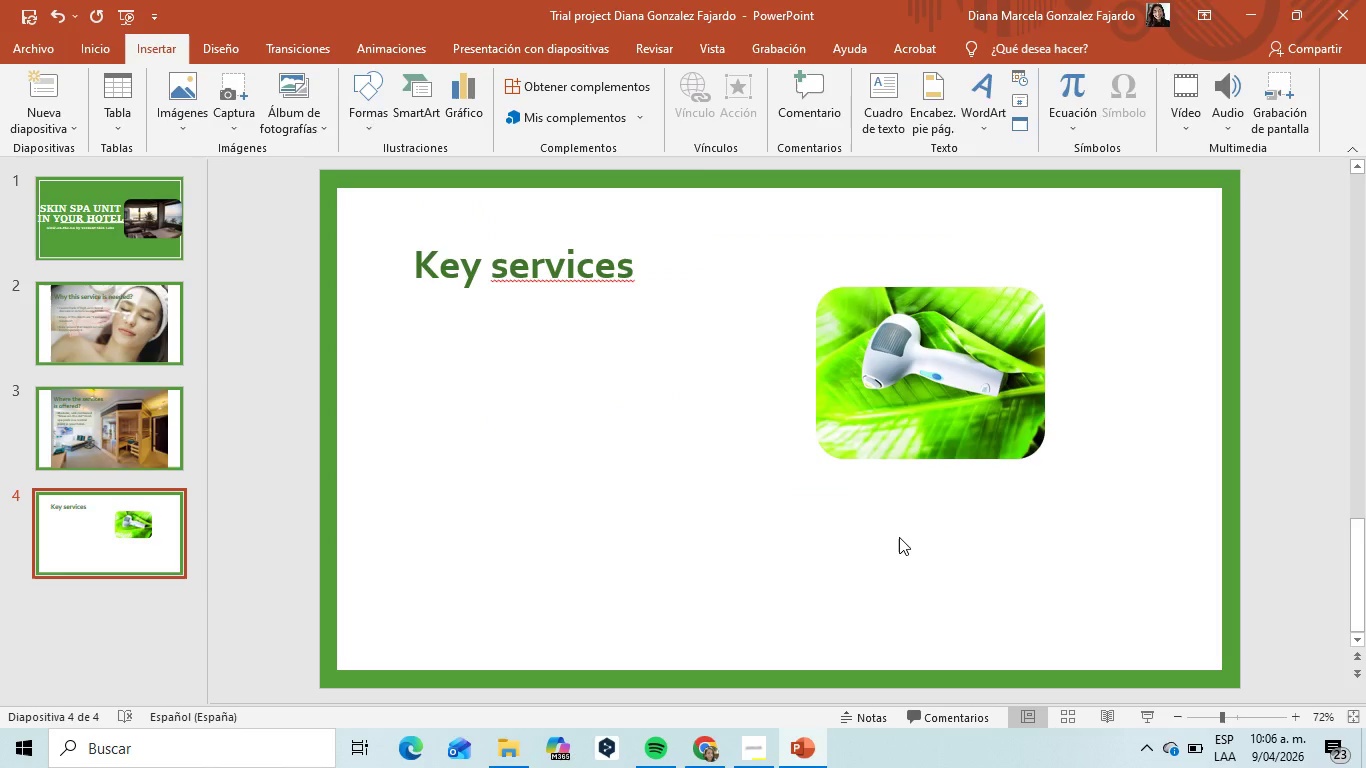 
key(Control+V)
 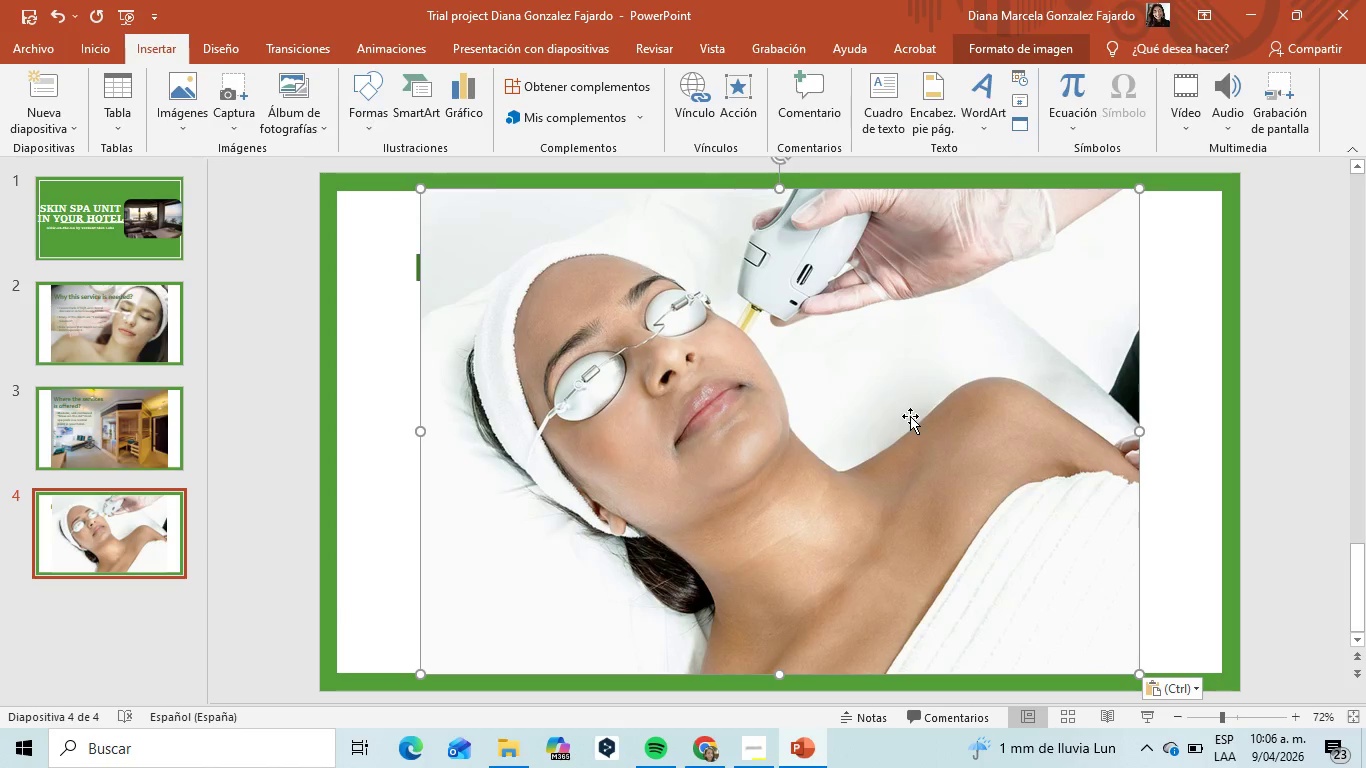 
left_click_drag(start_coordinate=[909, 410], to_coordinate=[904, 410])
 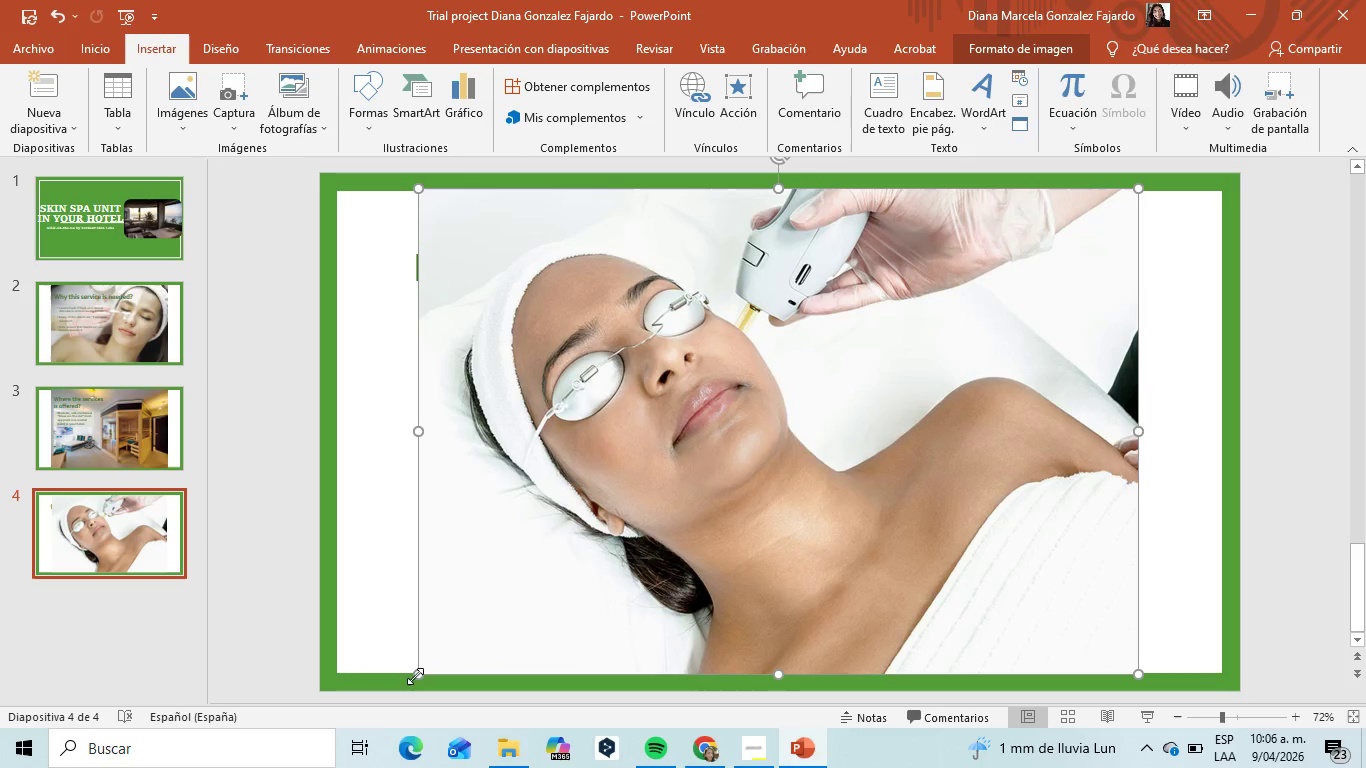 
left_click_drag(start_coordinate=[417, 675], to_coordinate=[767, 527])
 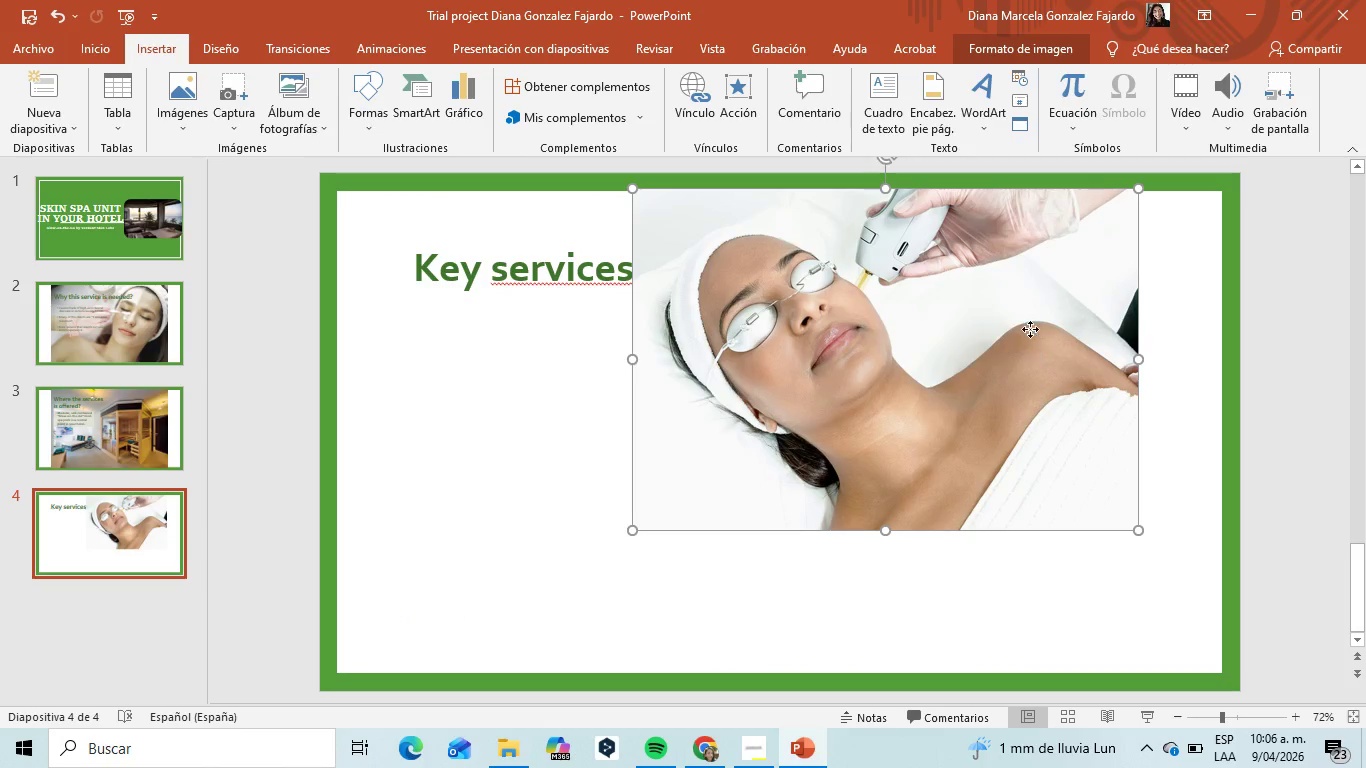 
left_click_drag(start_coordinate=[1030, 329], to_coordinate=[1045, 457])
 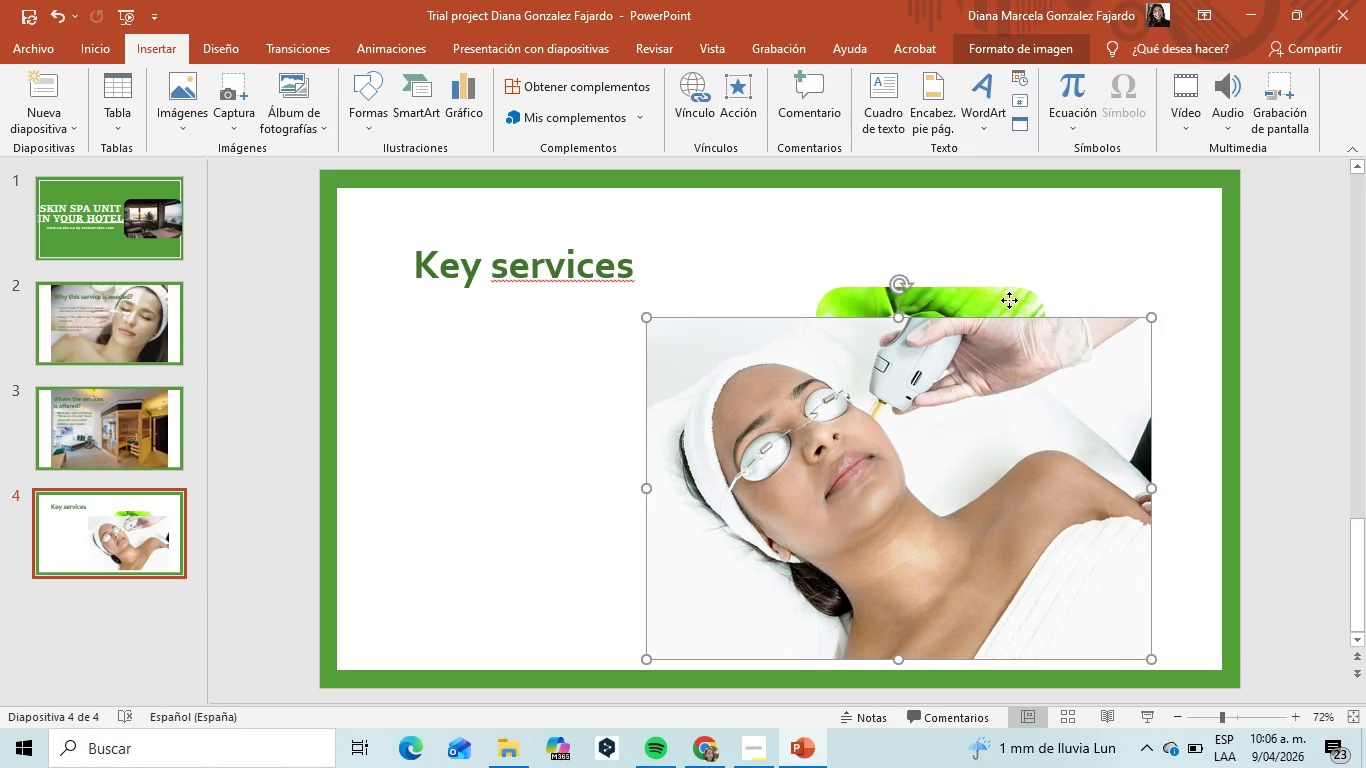 
left_click_drag(start_coordinate=[1009, 300], to_coordinate=[1079, 207])
 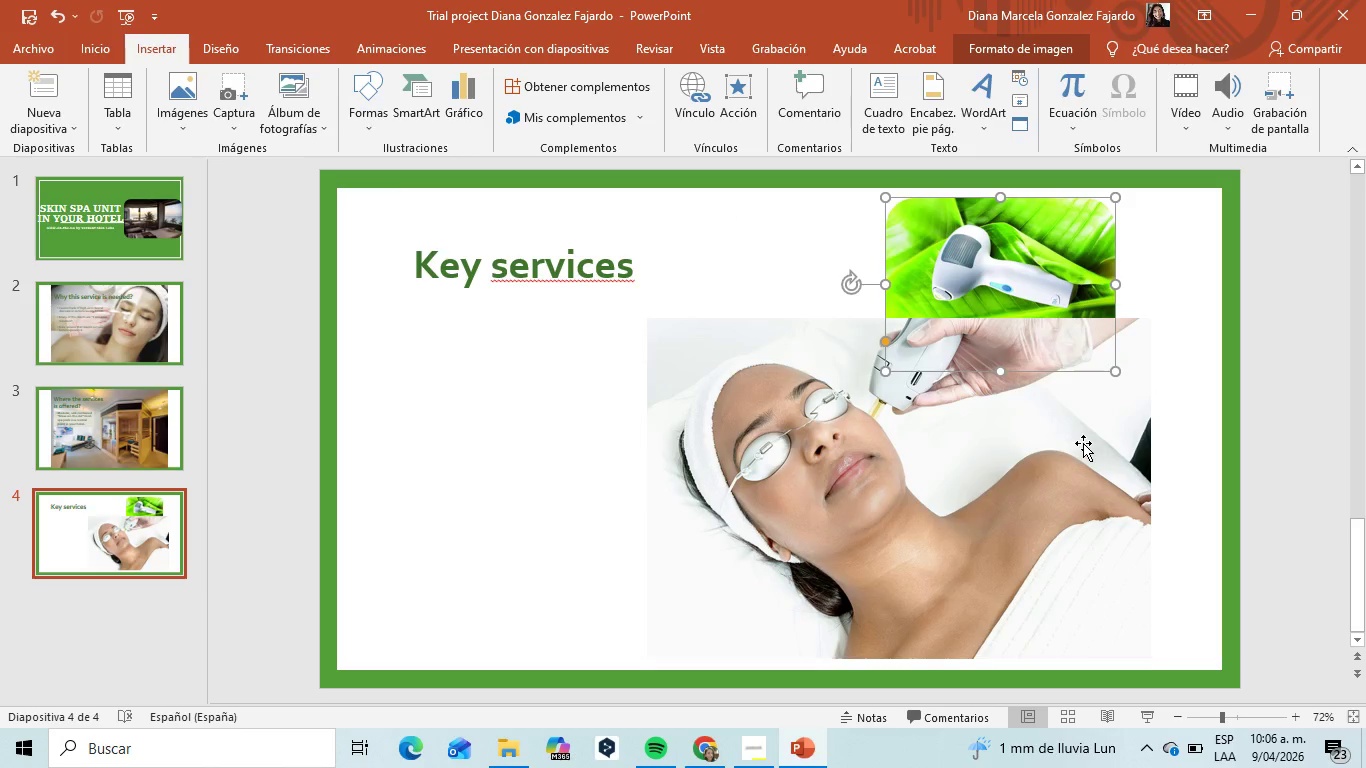 
left_click_drag(start_coordinate=[1083, 443], to_coordinate=[1097, 445])
 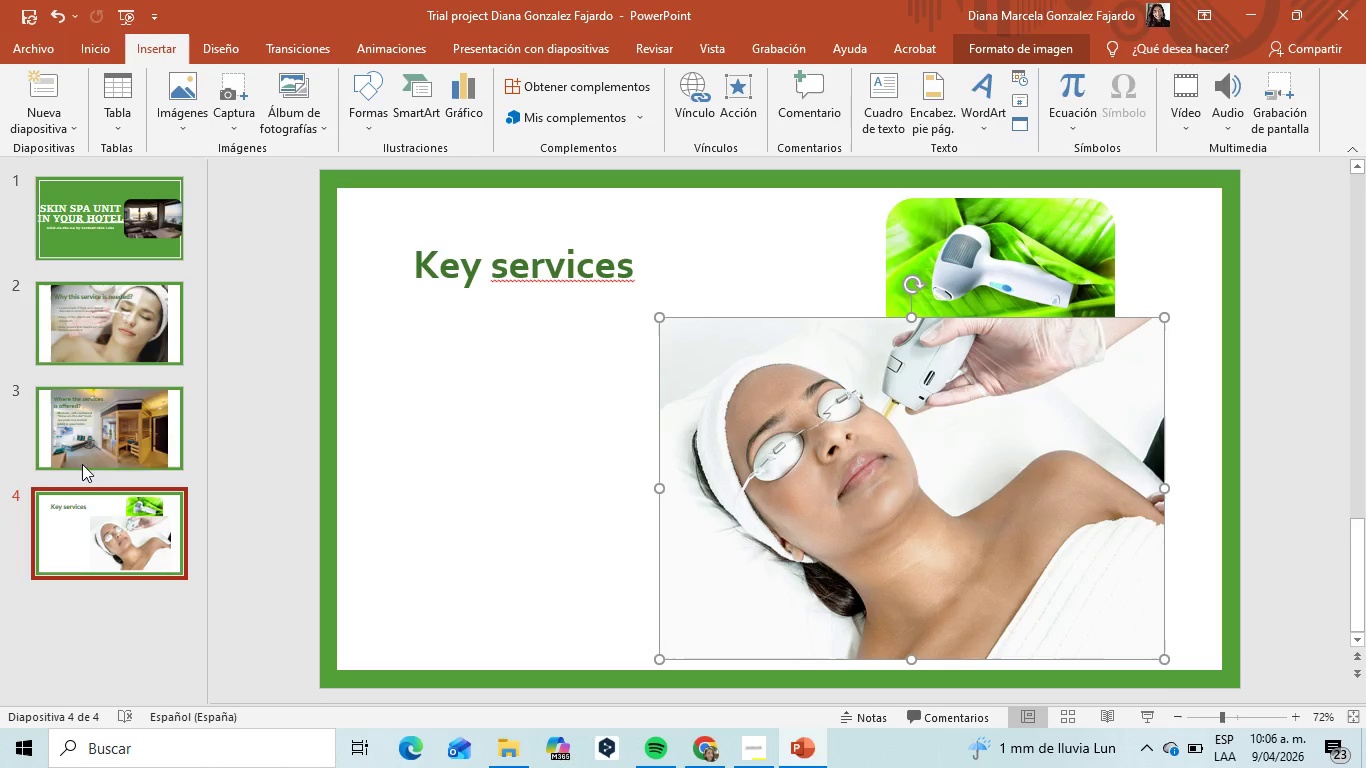 
left_click([90, 431])
 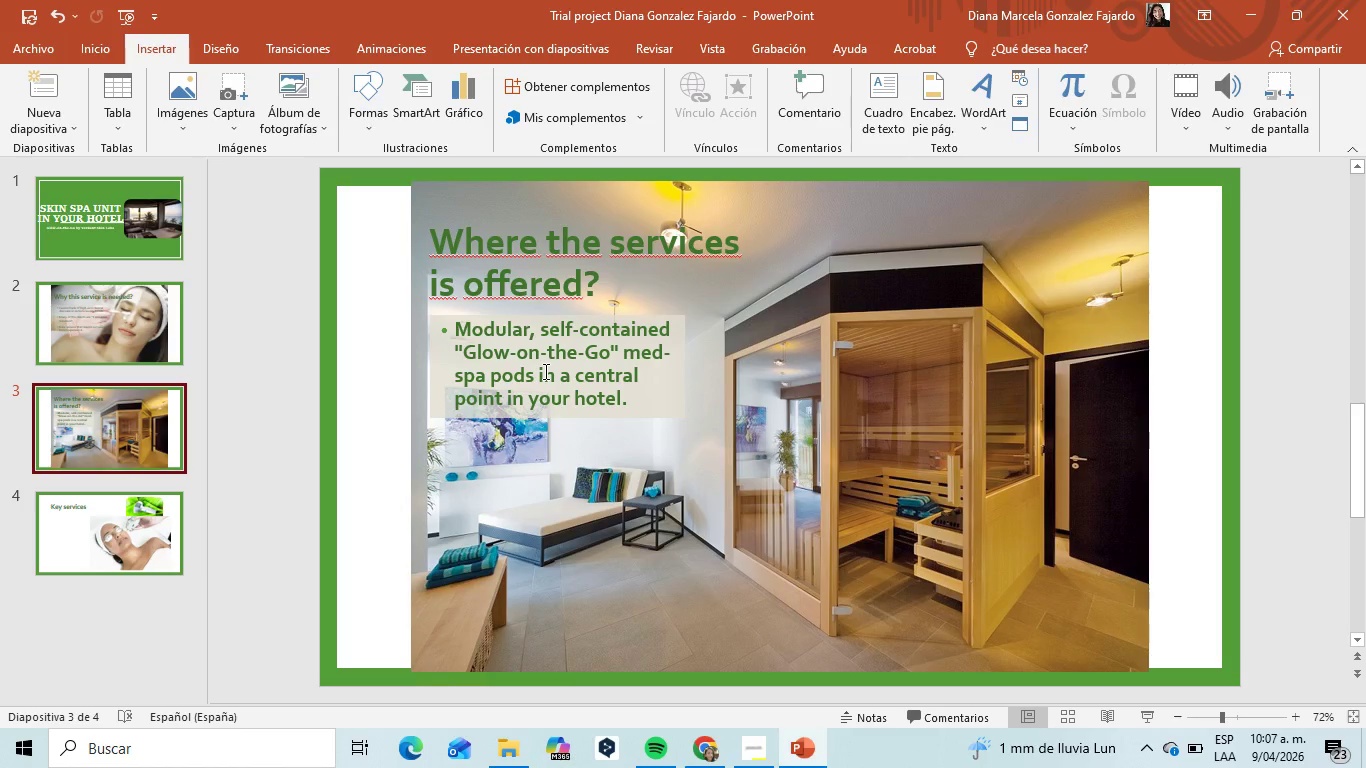 
left_click([544, 371])
 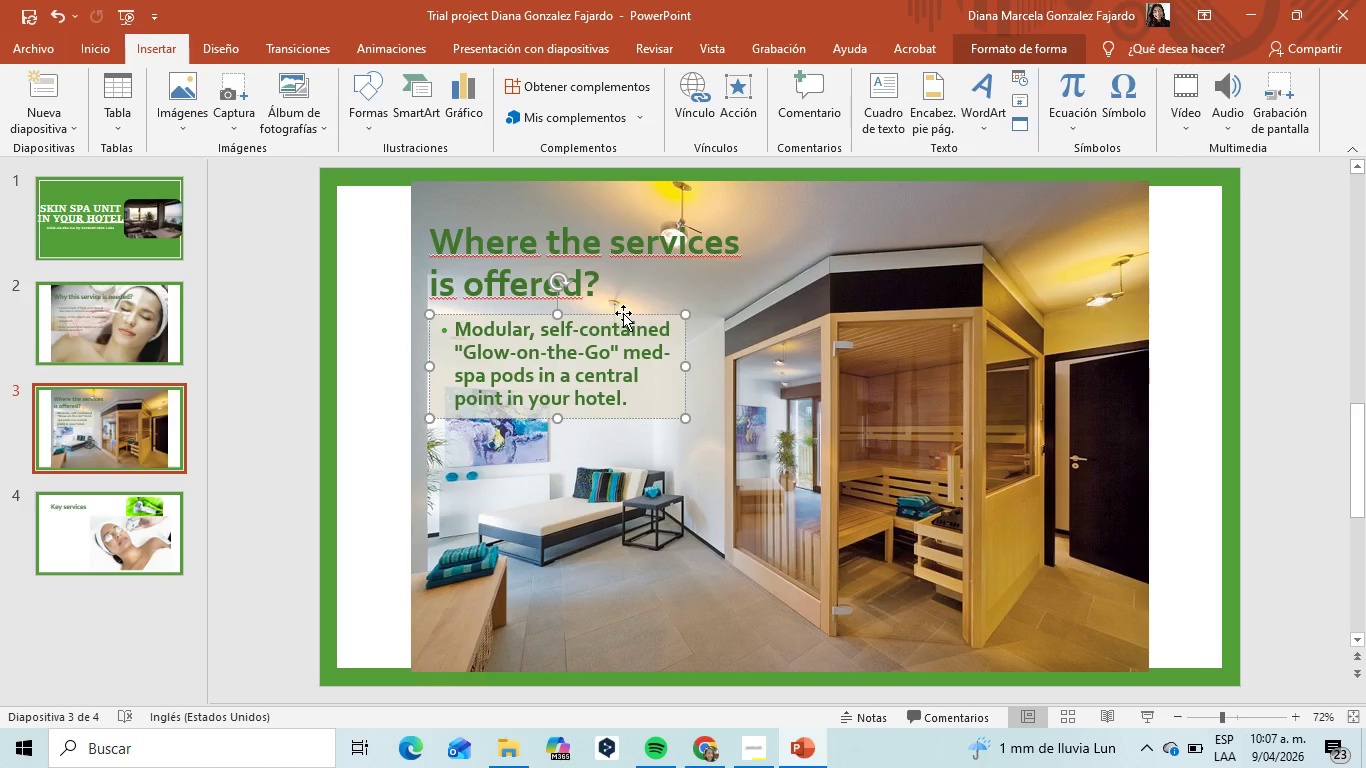 
left_click([623, 313])
 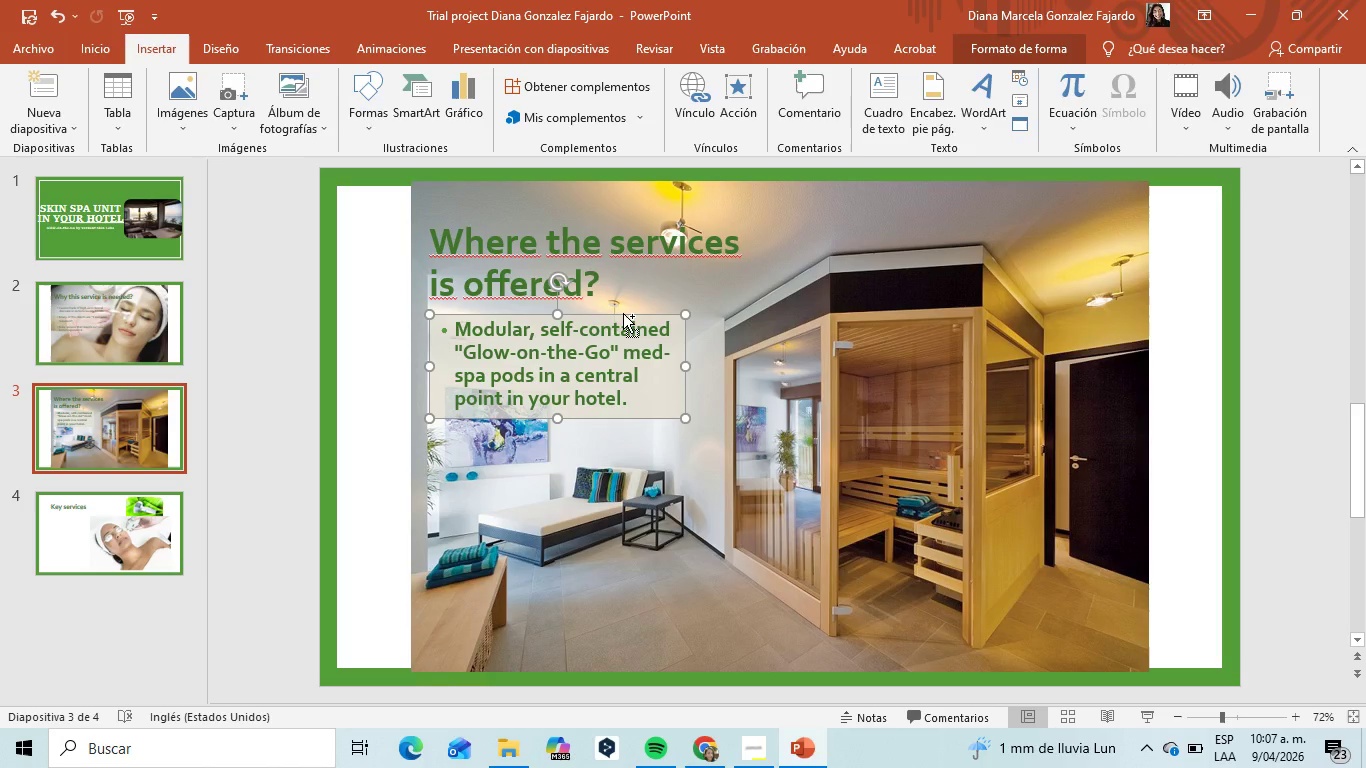 
key(Control+C)
 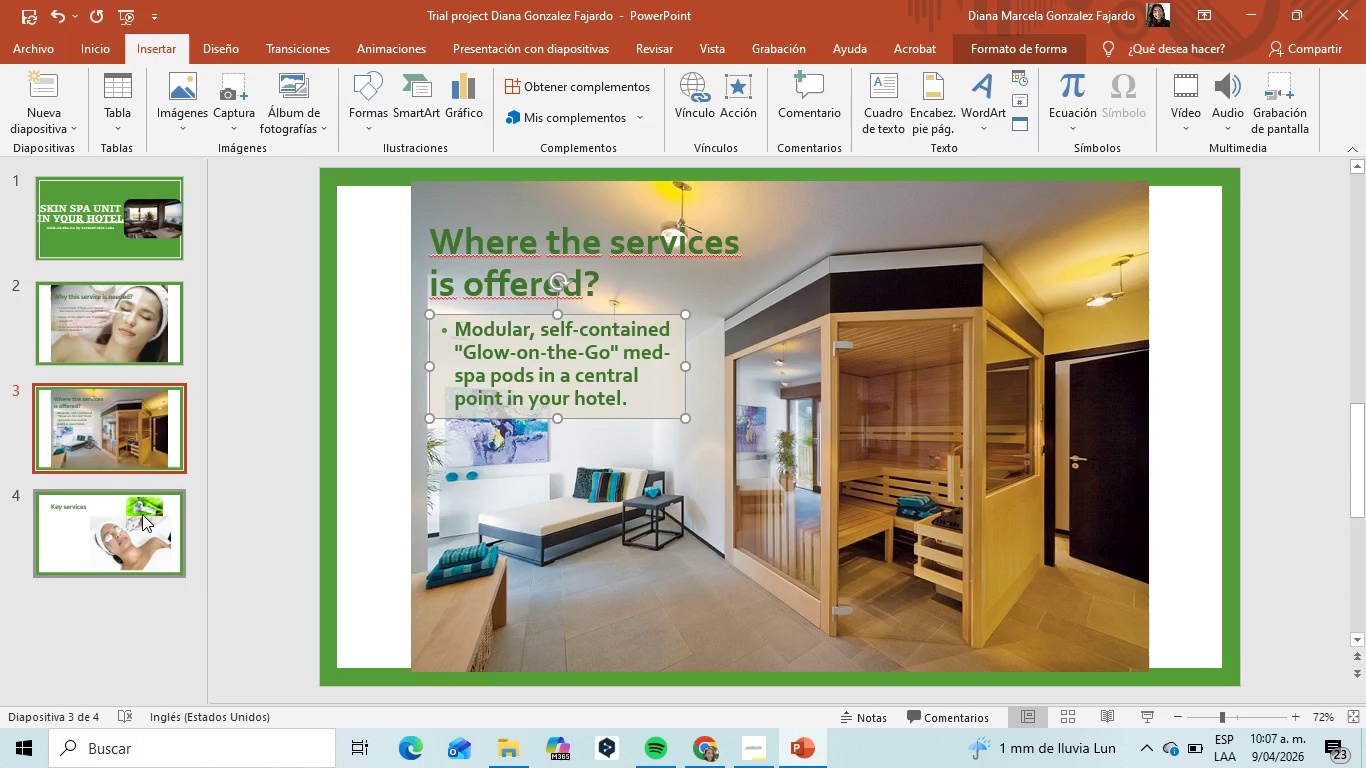 
left_click([140, 515])
 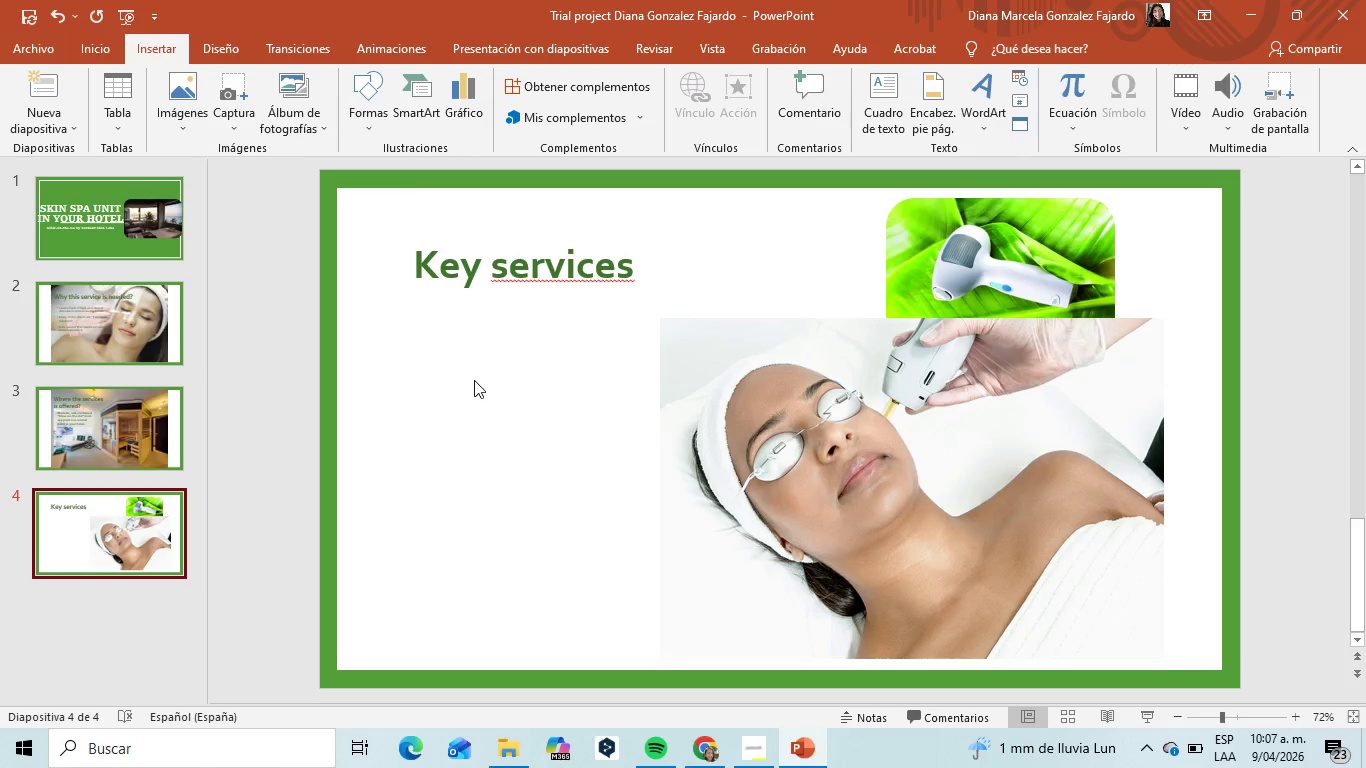 
left_click([474, 380])
 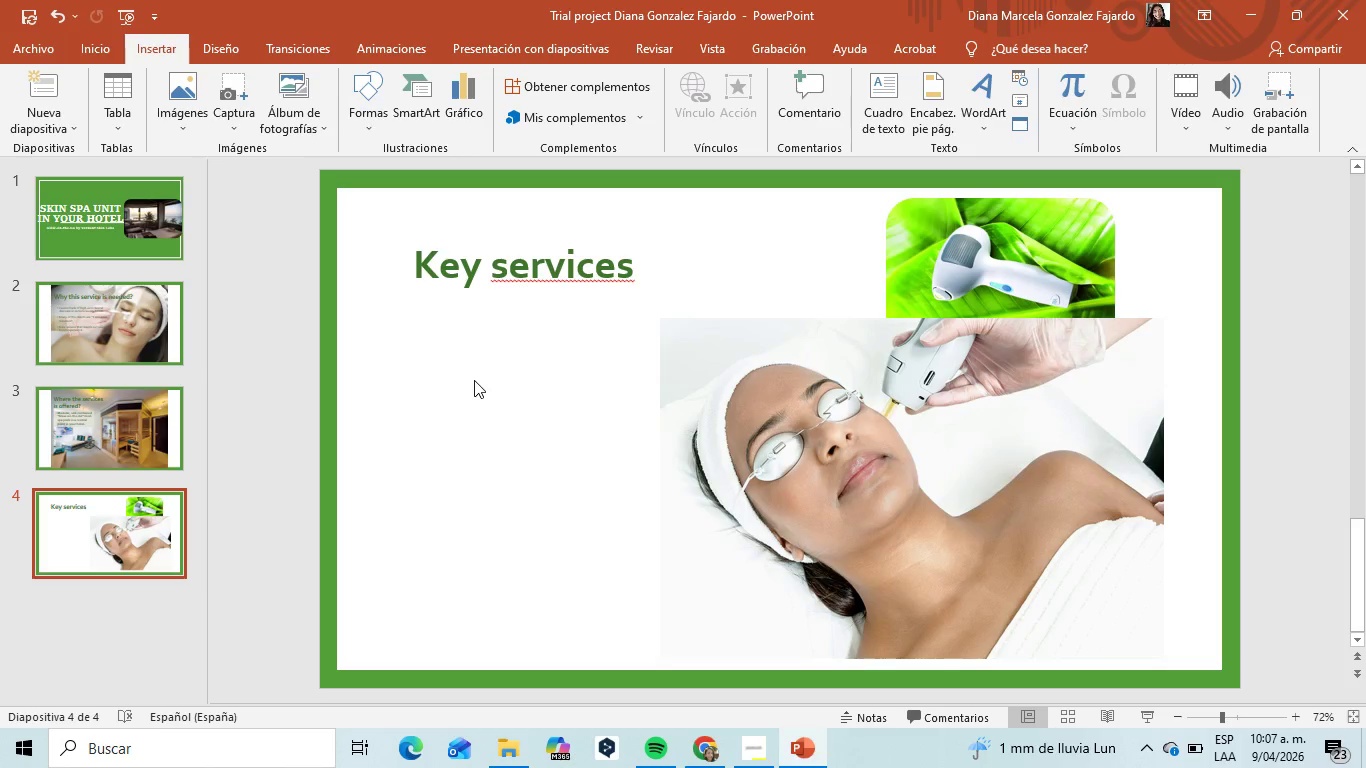 
key(Control+V)
 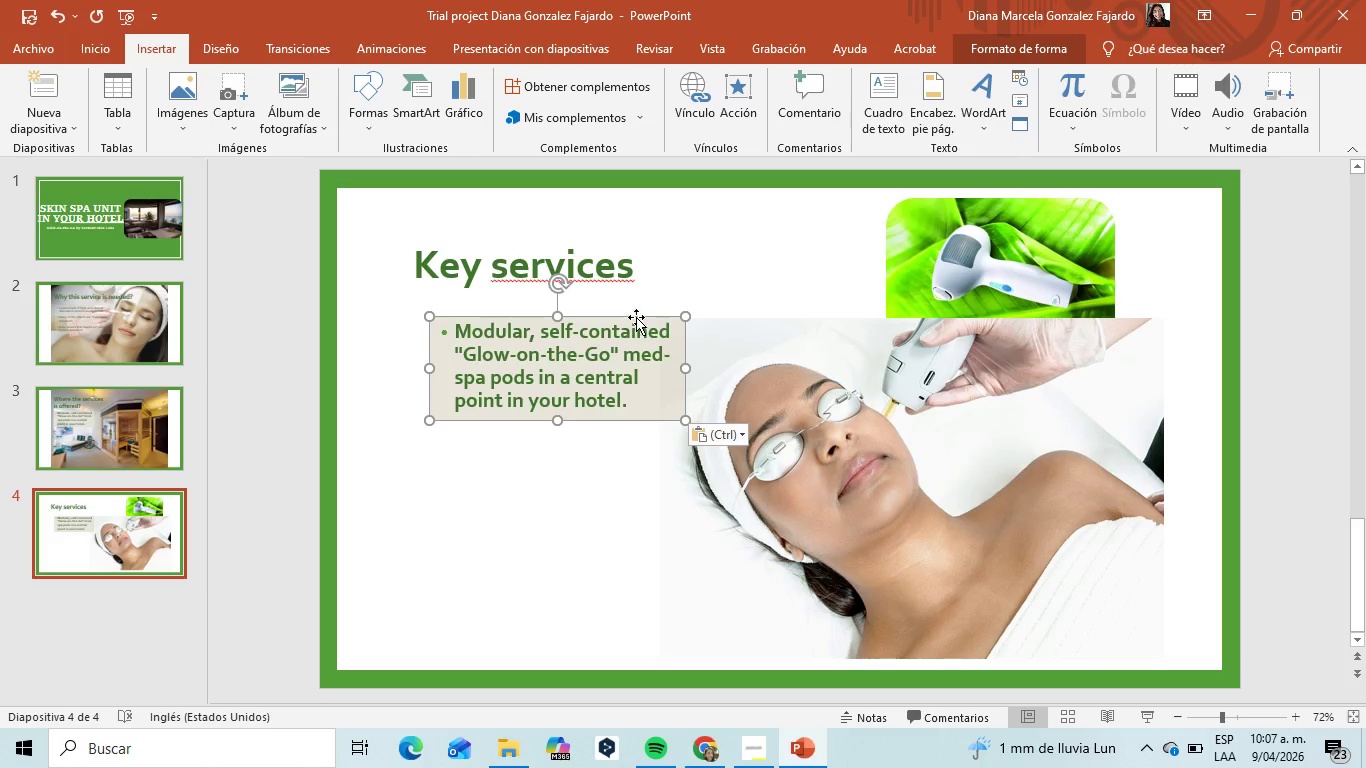 
left_click_drag(start_coordinate=[636, 317], to_coordinate=[606, 305])
 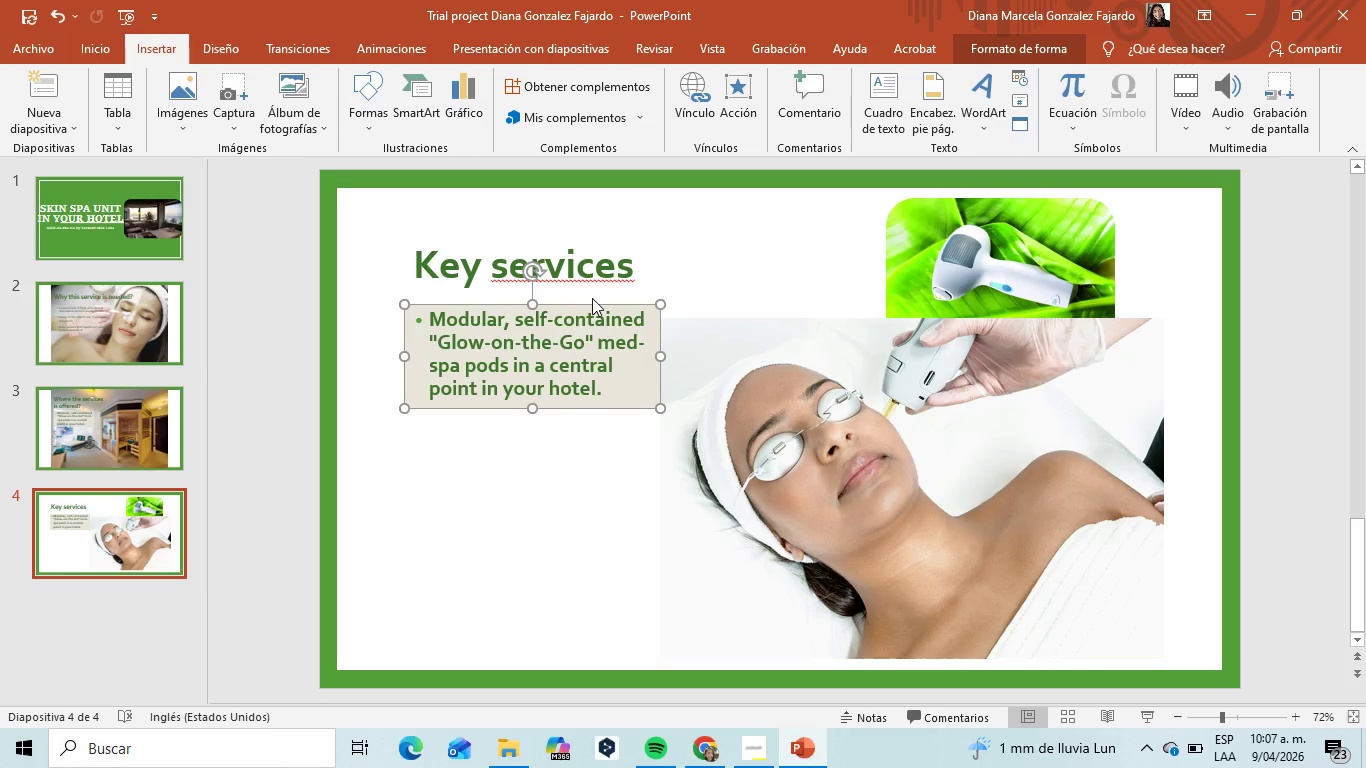 
wait(12.2)
 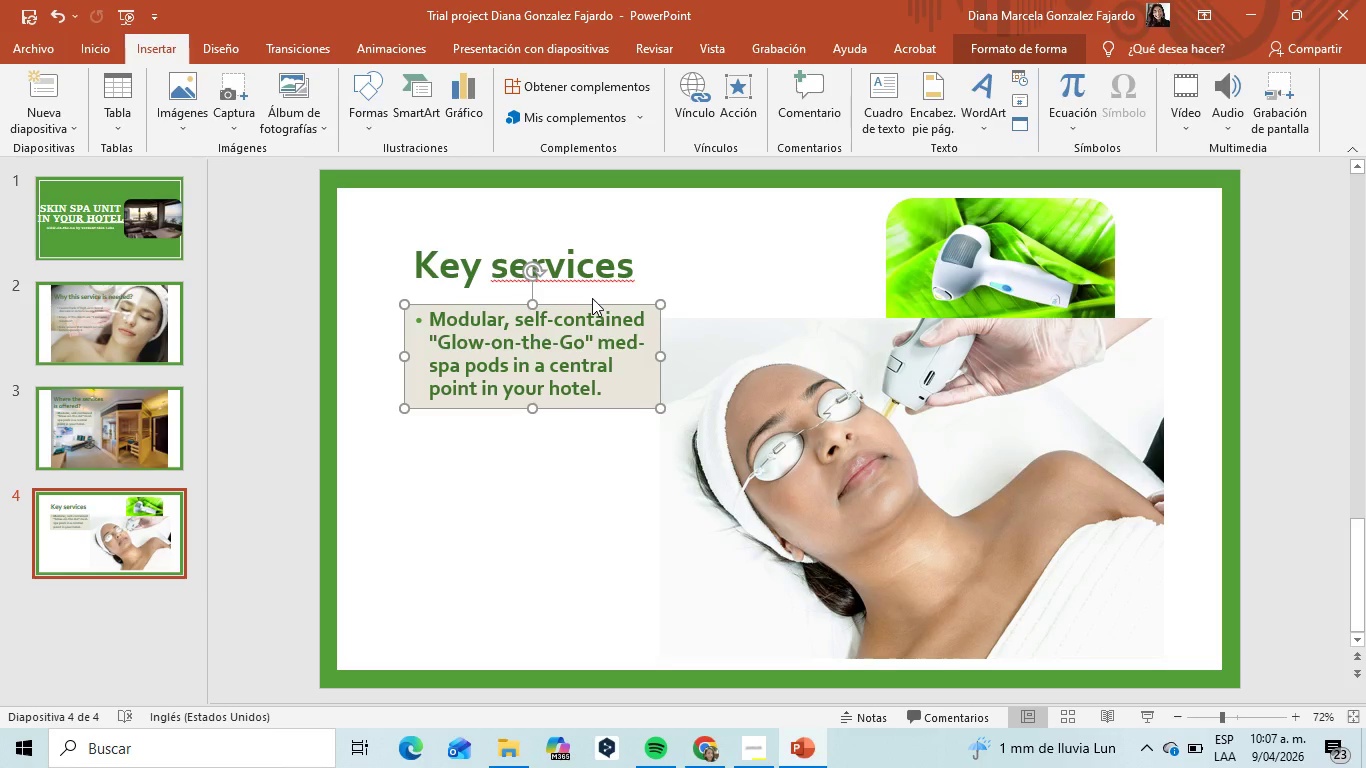 
double_click([574, 307])
 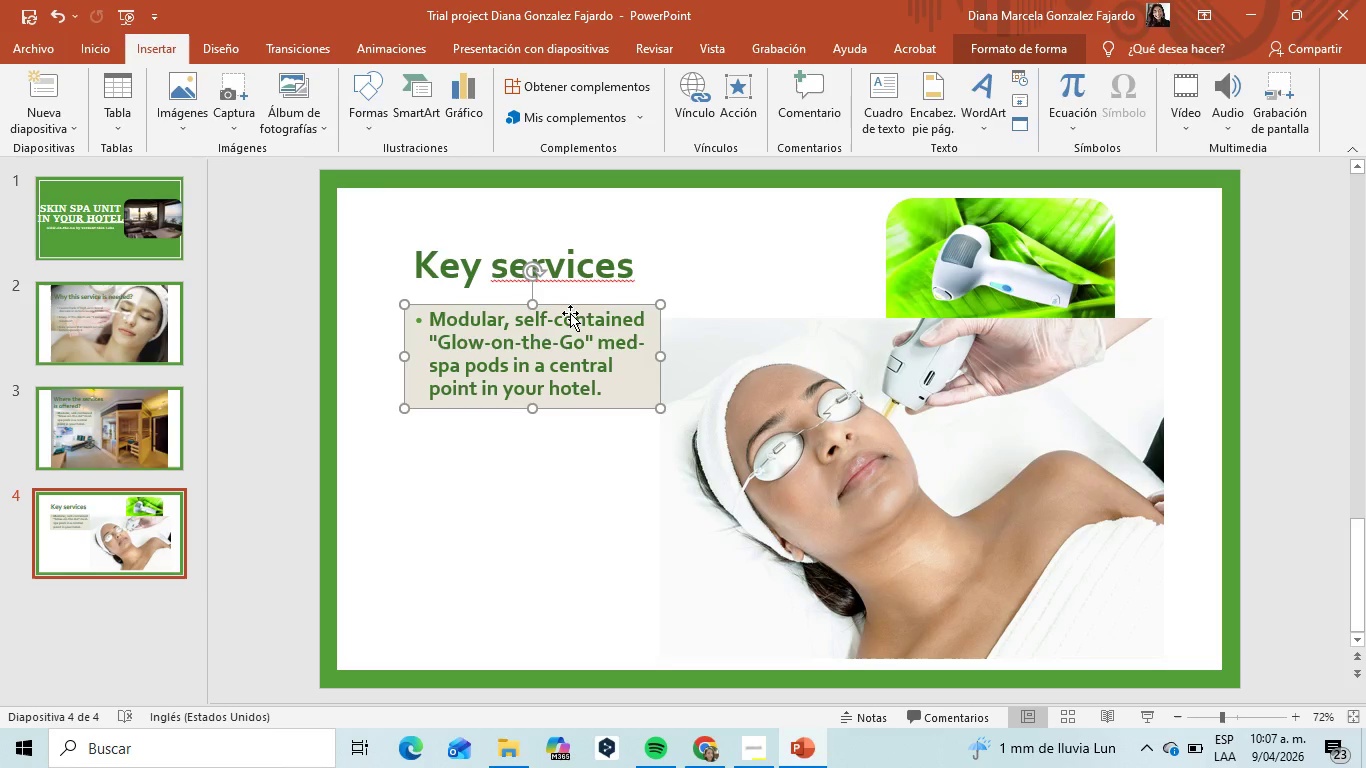 
left_click([550, 346])
 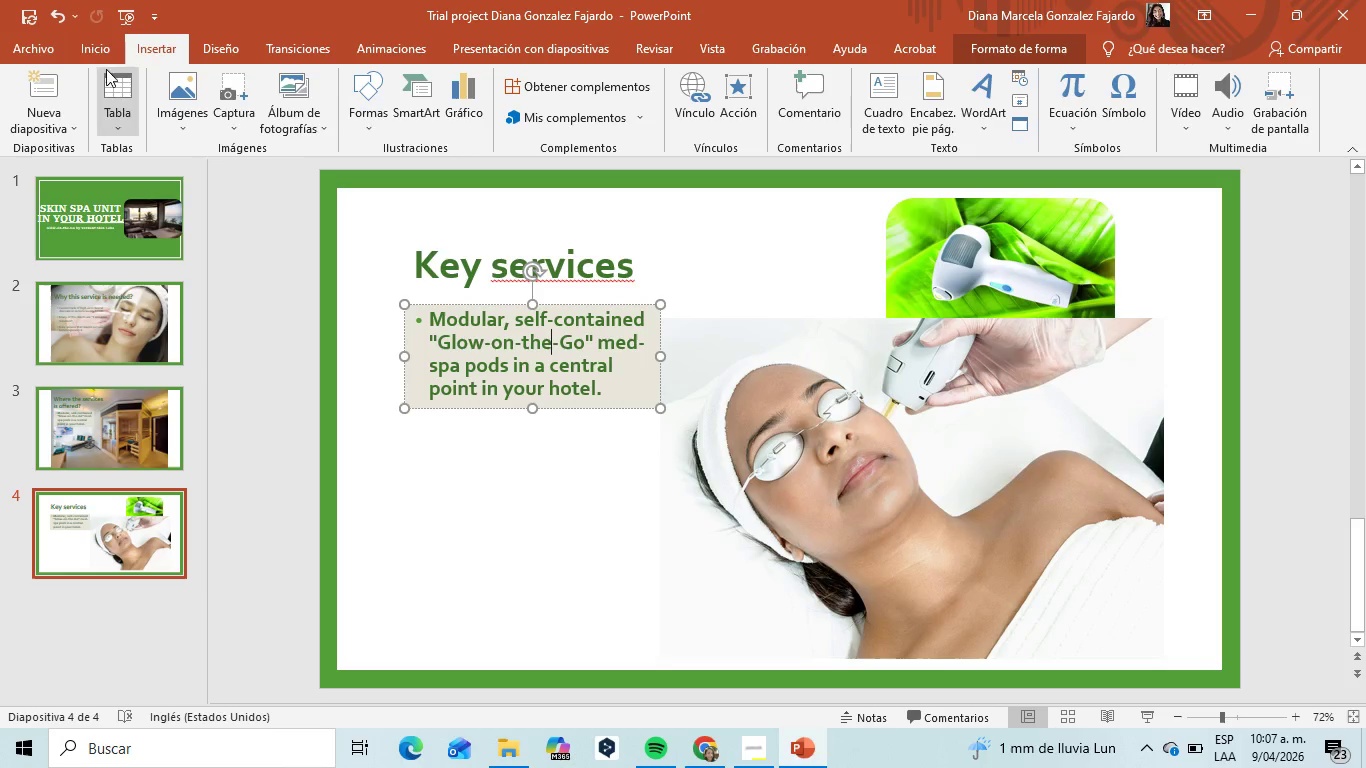 
left_click([86, 44])
 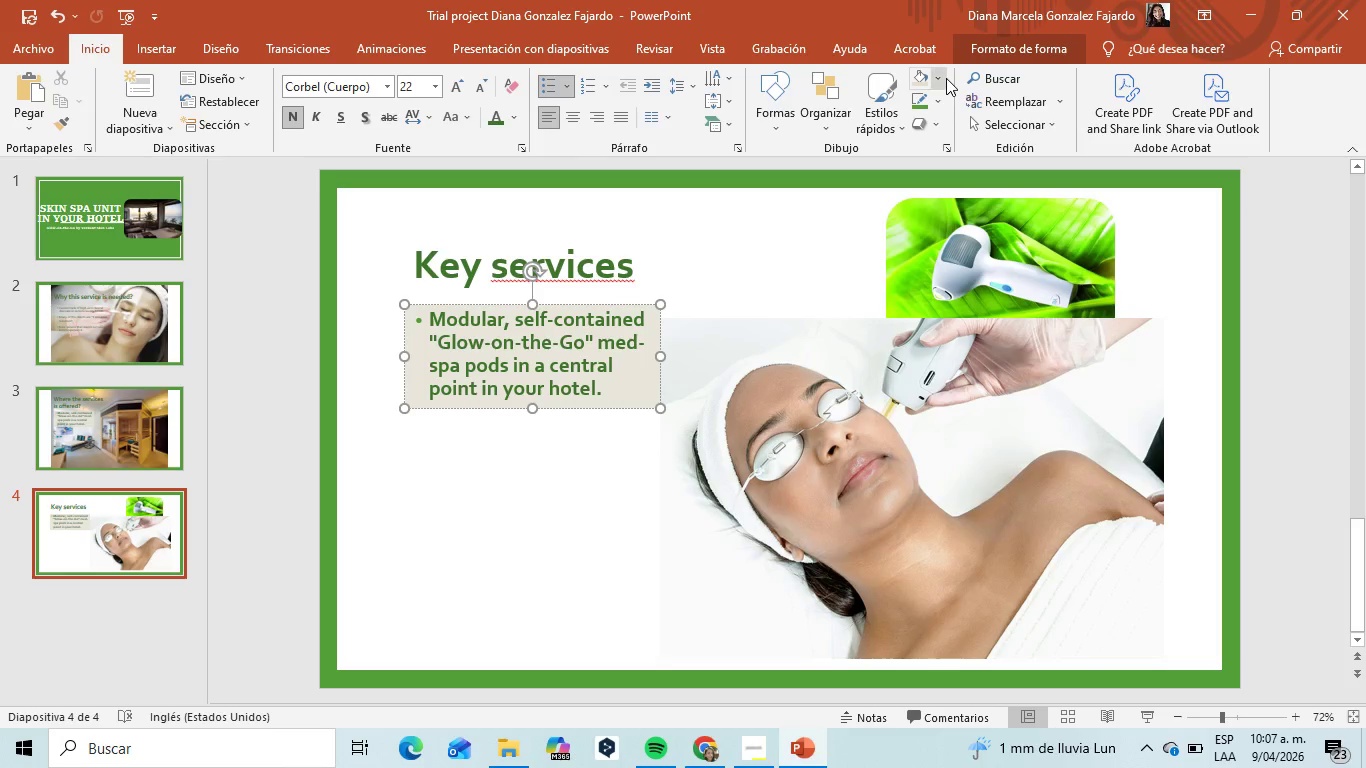 
left_click([940, 78])
 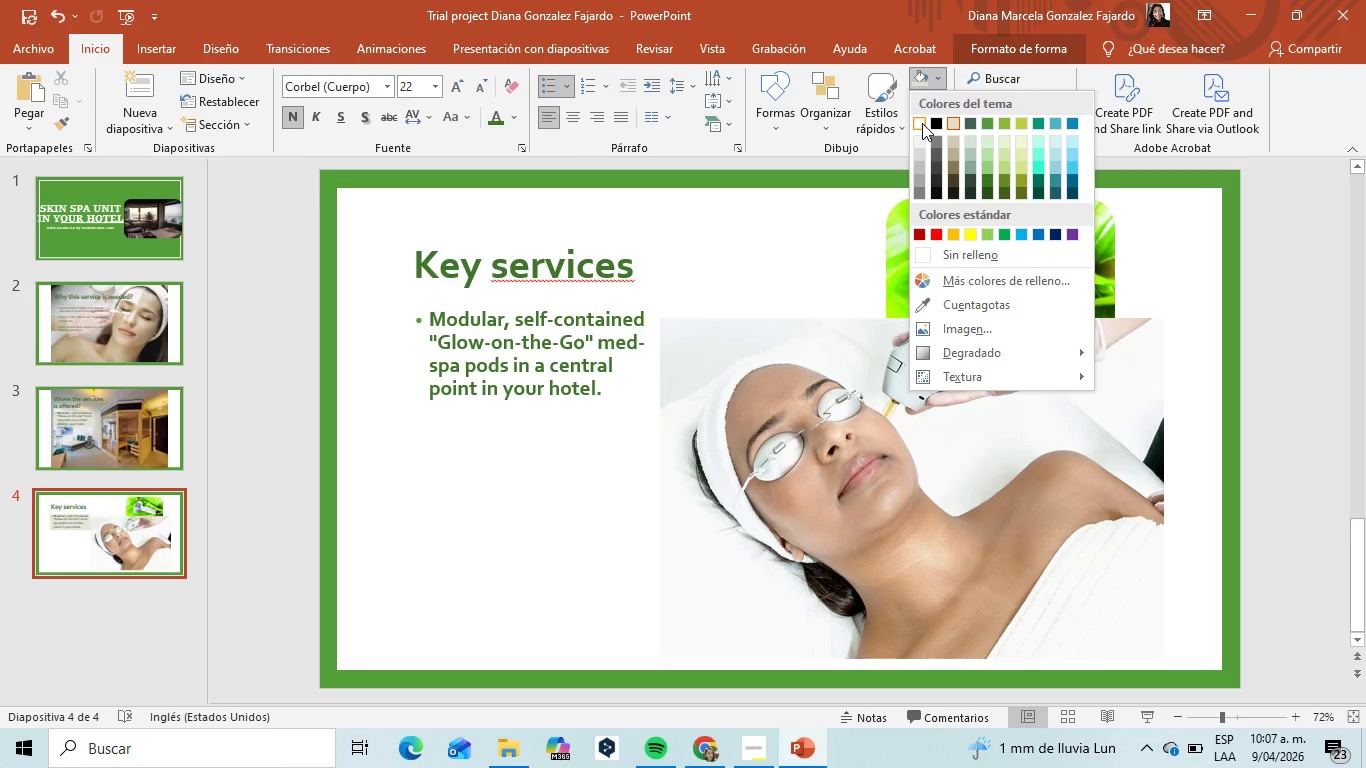 
left_click([922, 123])
 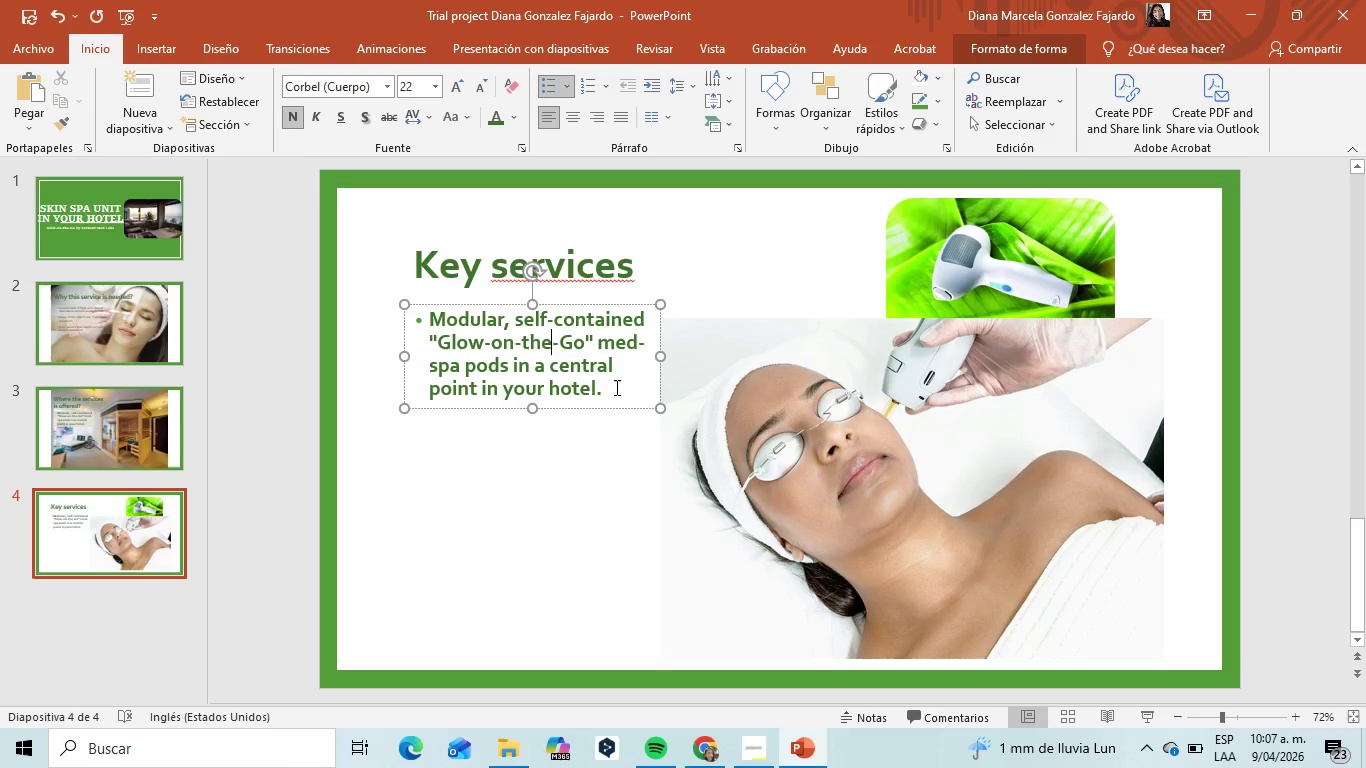 
left_click([615, 387])
 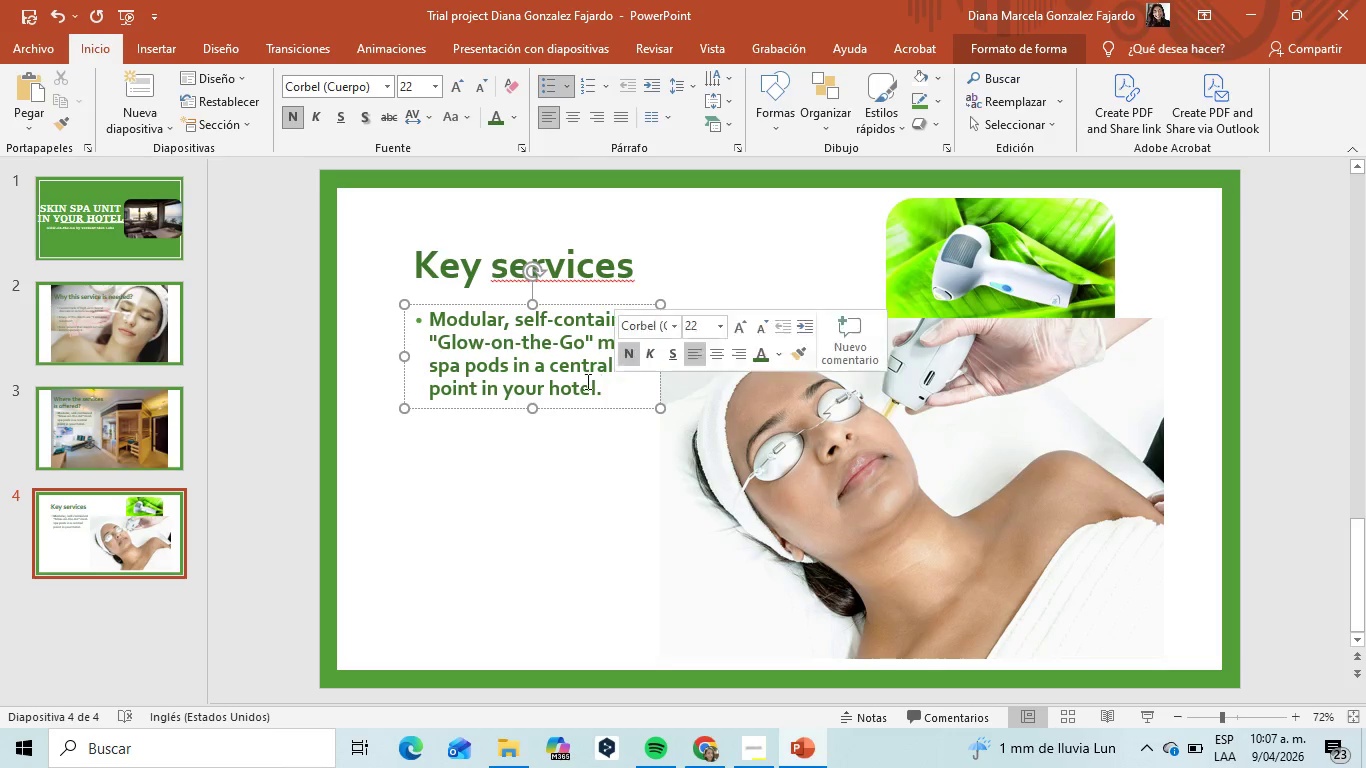 
left_click_drag(start_coordinate=[615, 387], to_coordinate=[437, 319])
 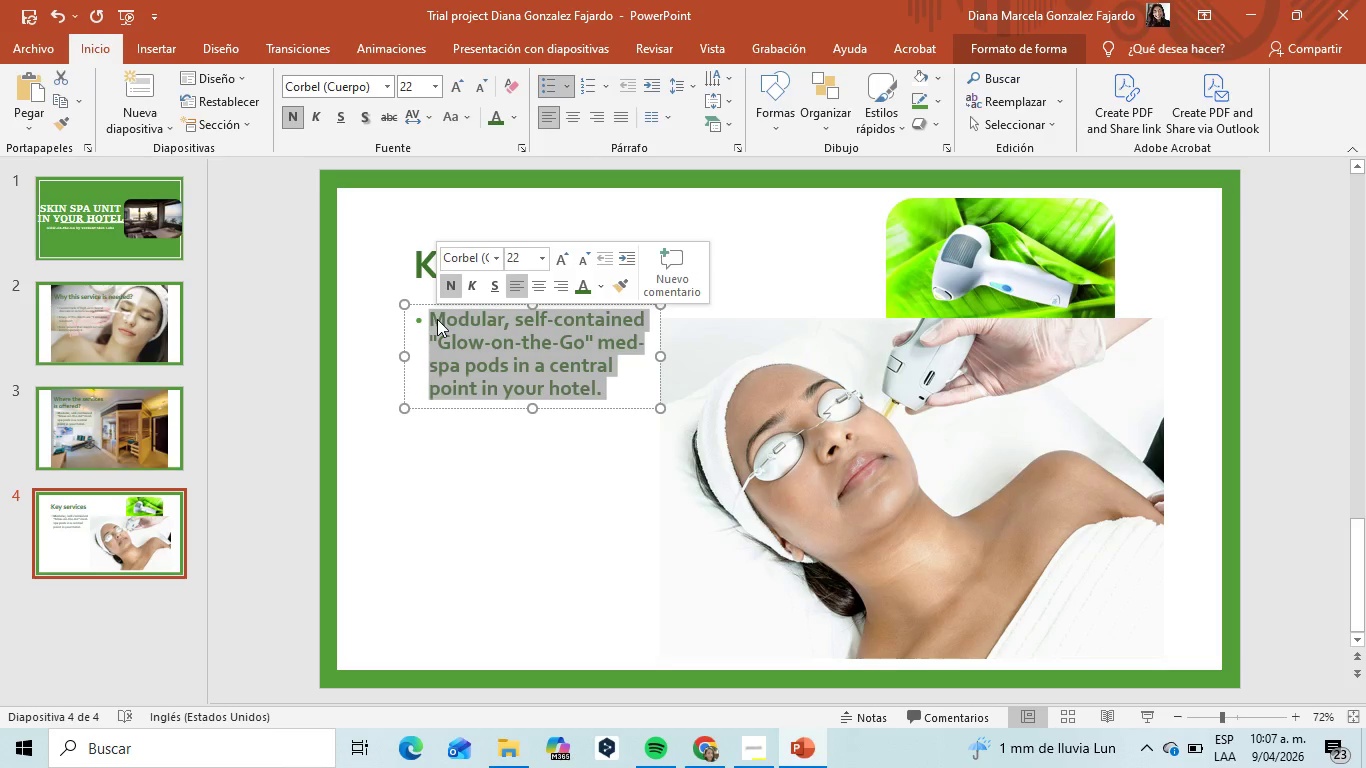 
key(Backspace)
 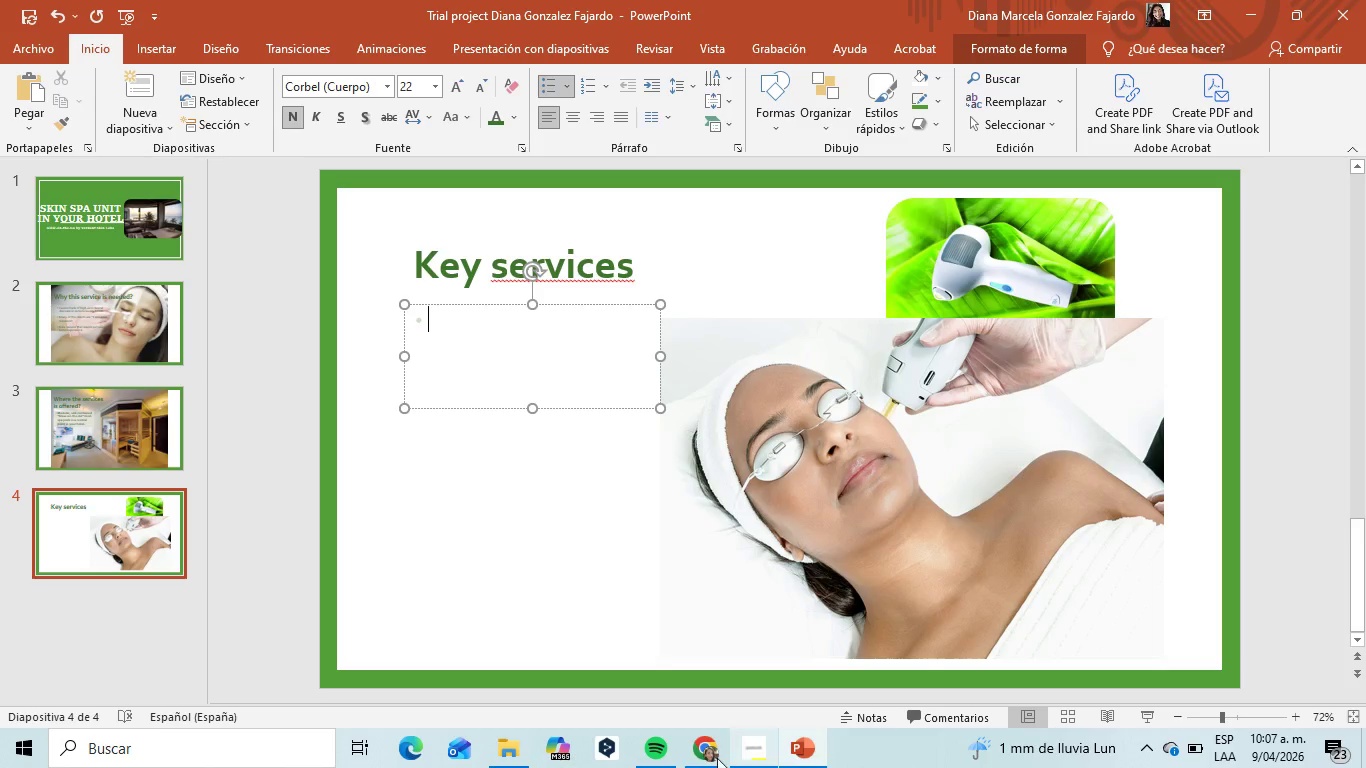 
left_click([760, 757])